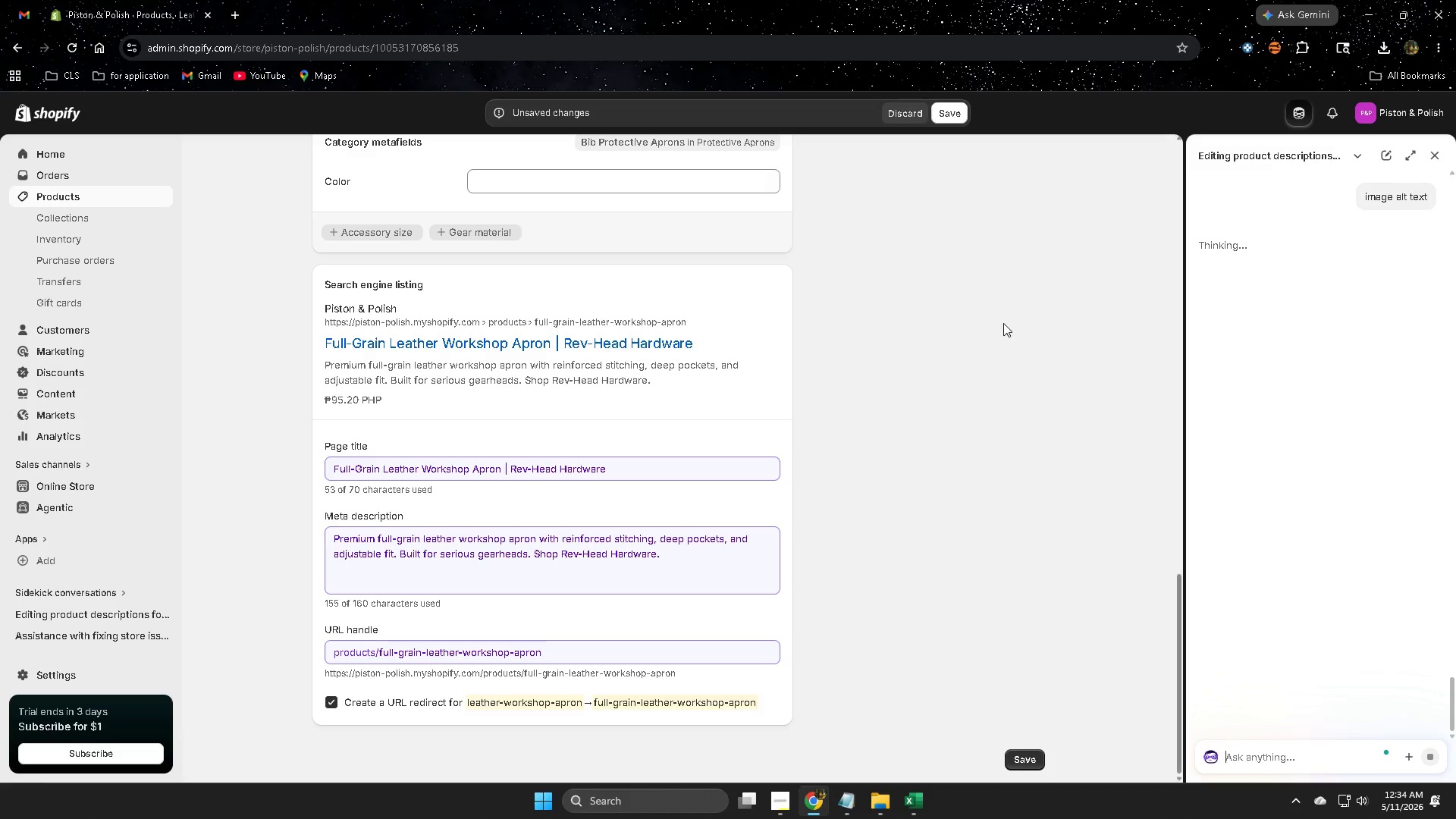 
scroll: coordinate [607, 457], scroll_direction: up, amount: 19.0
 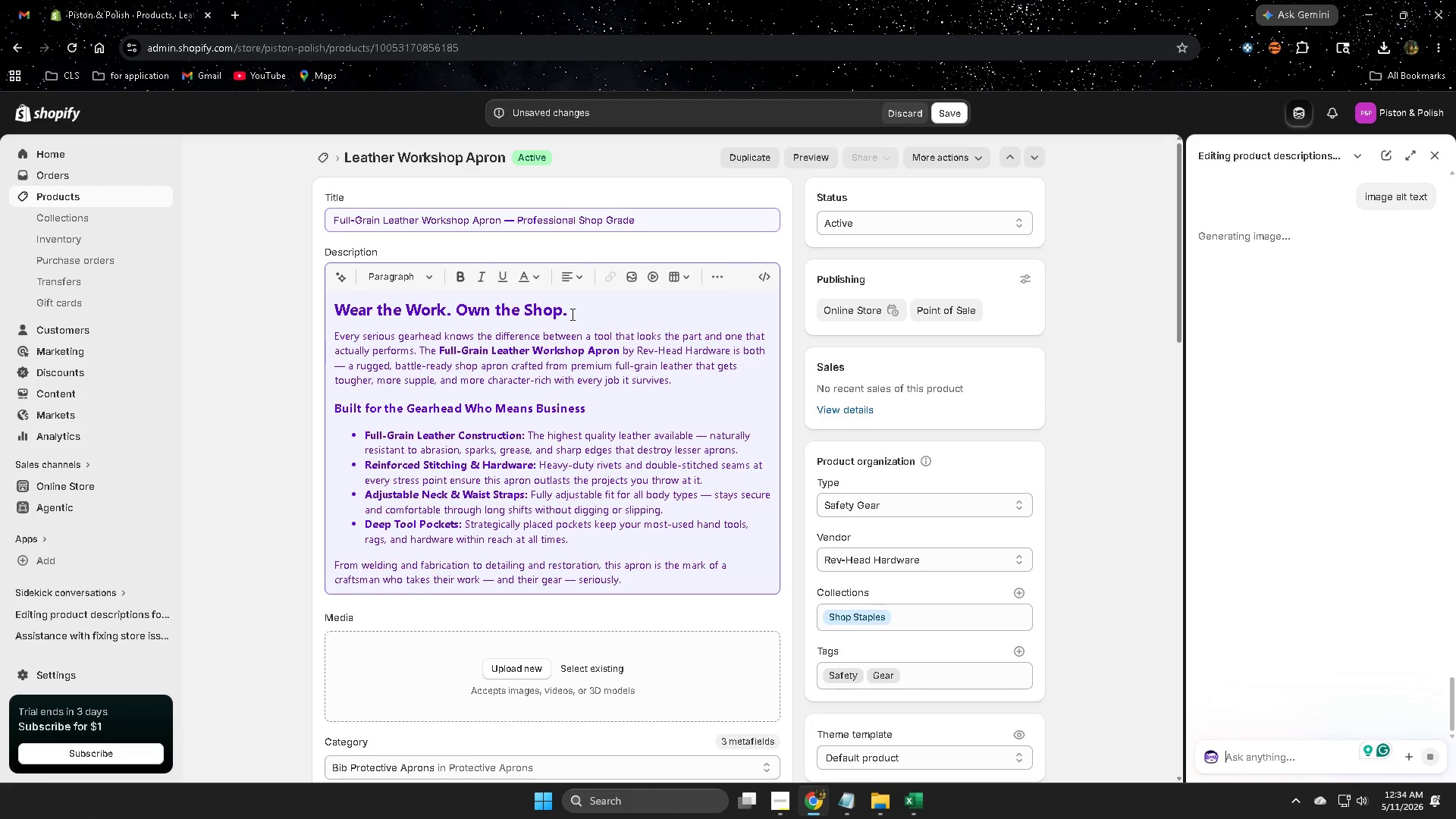 
left_click([566, 310])
 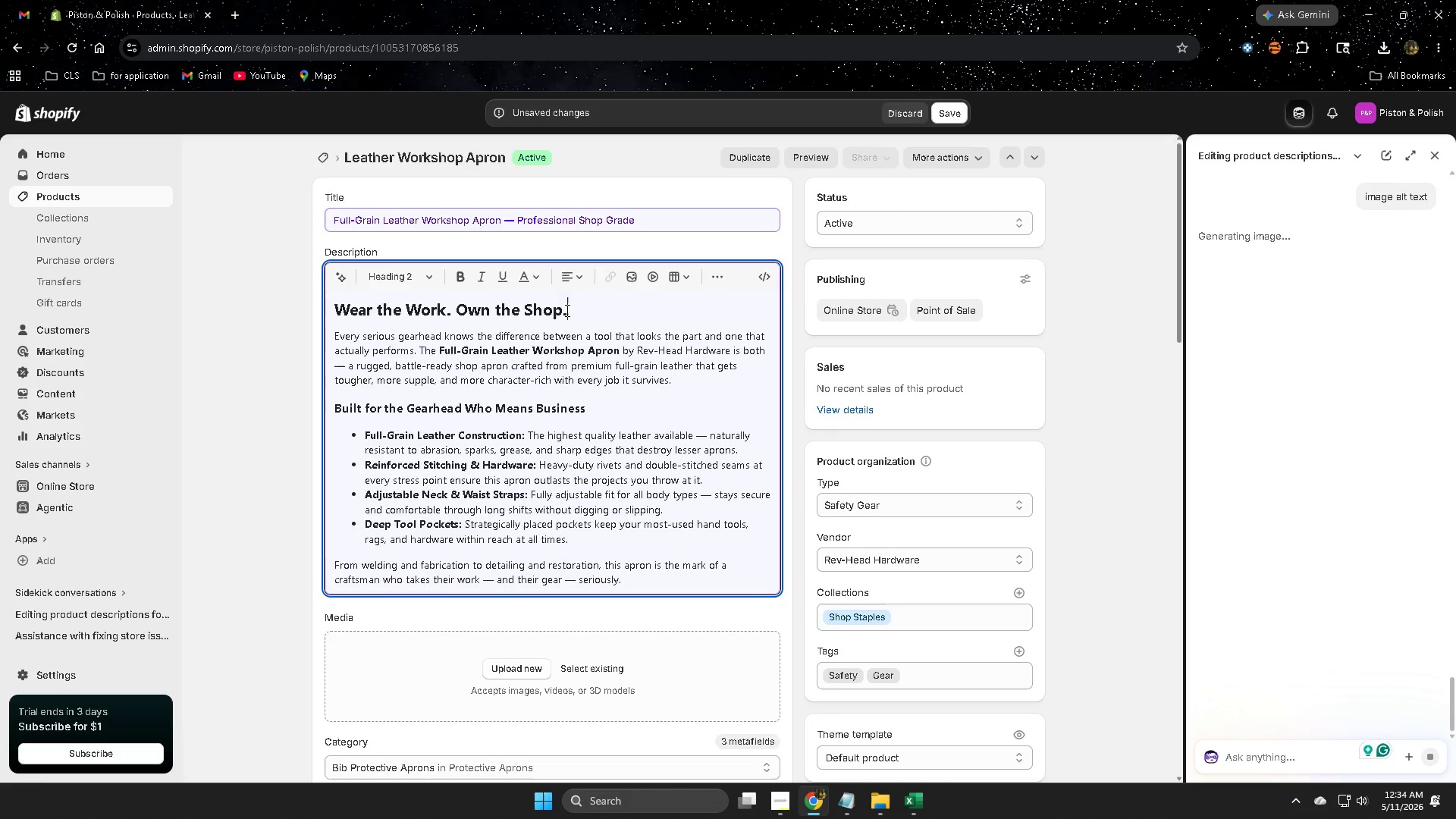 
left_click_drag(start_coordinate=[566, 310], to_coordinate=[347, 310])
 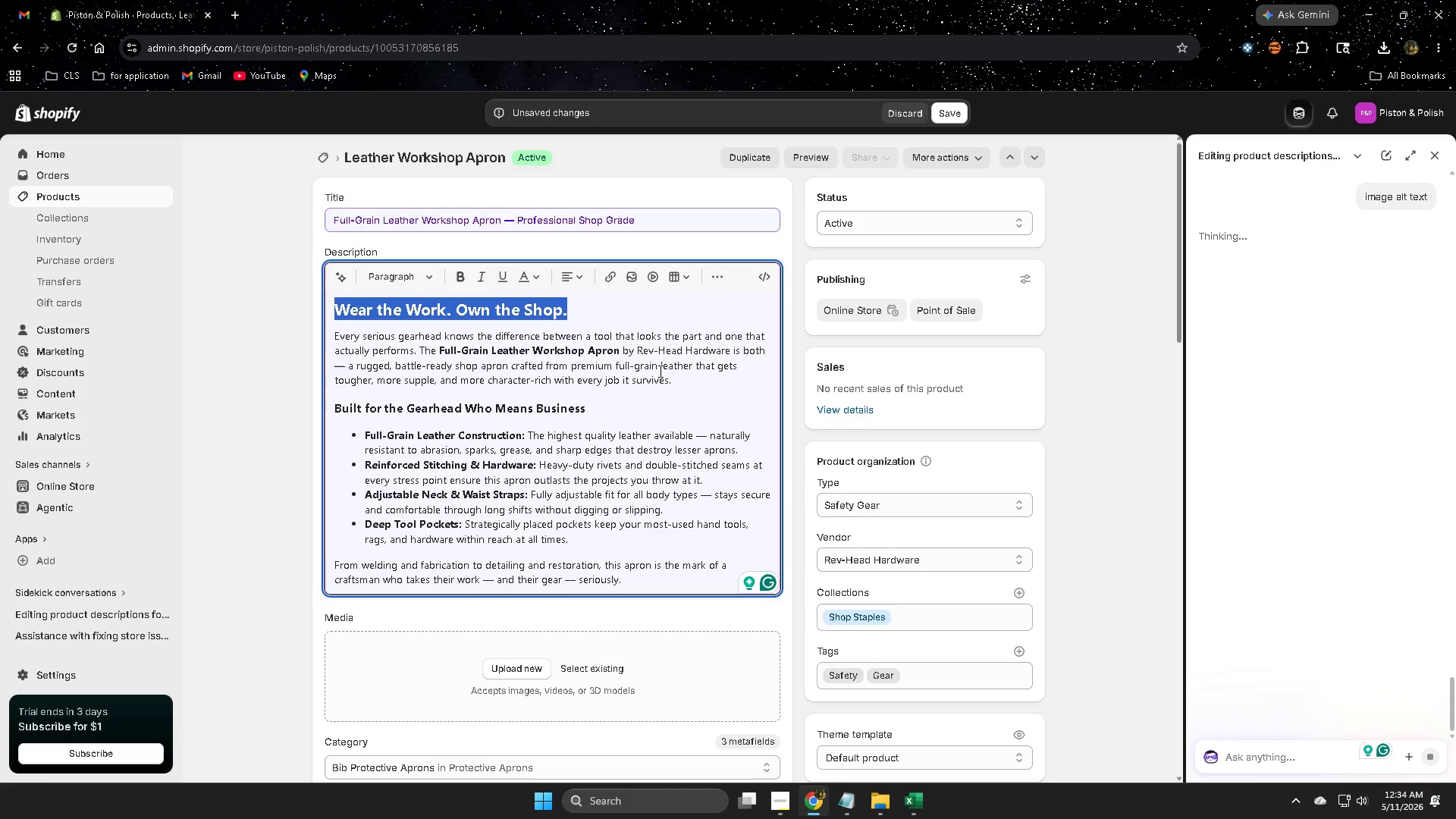 
key(Delete)
 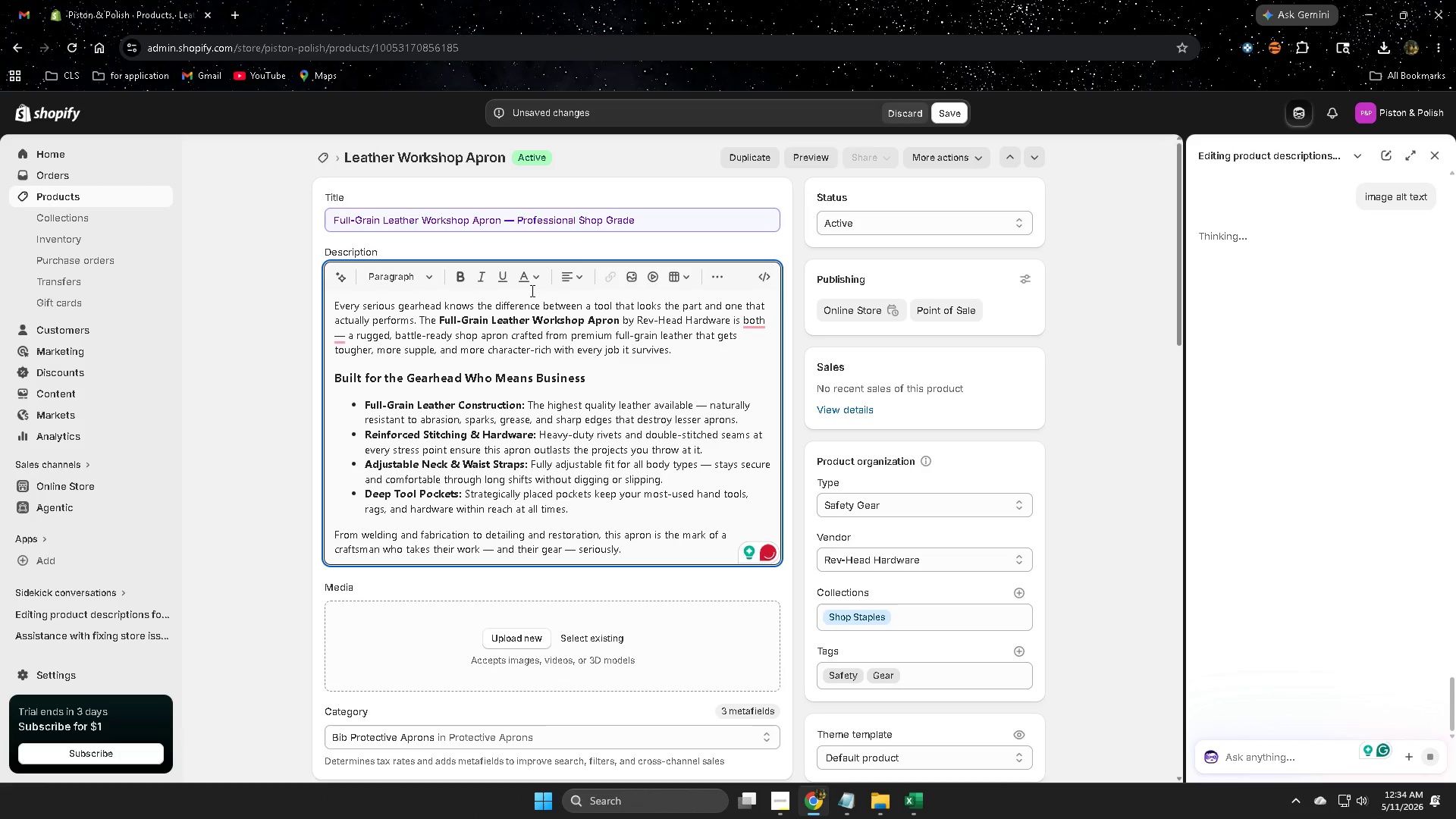 
mouse_move([469, 296])
 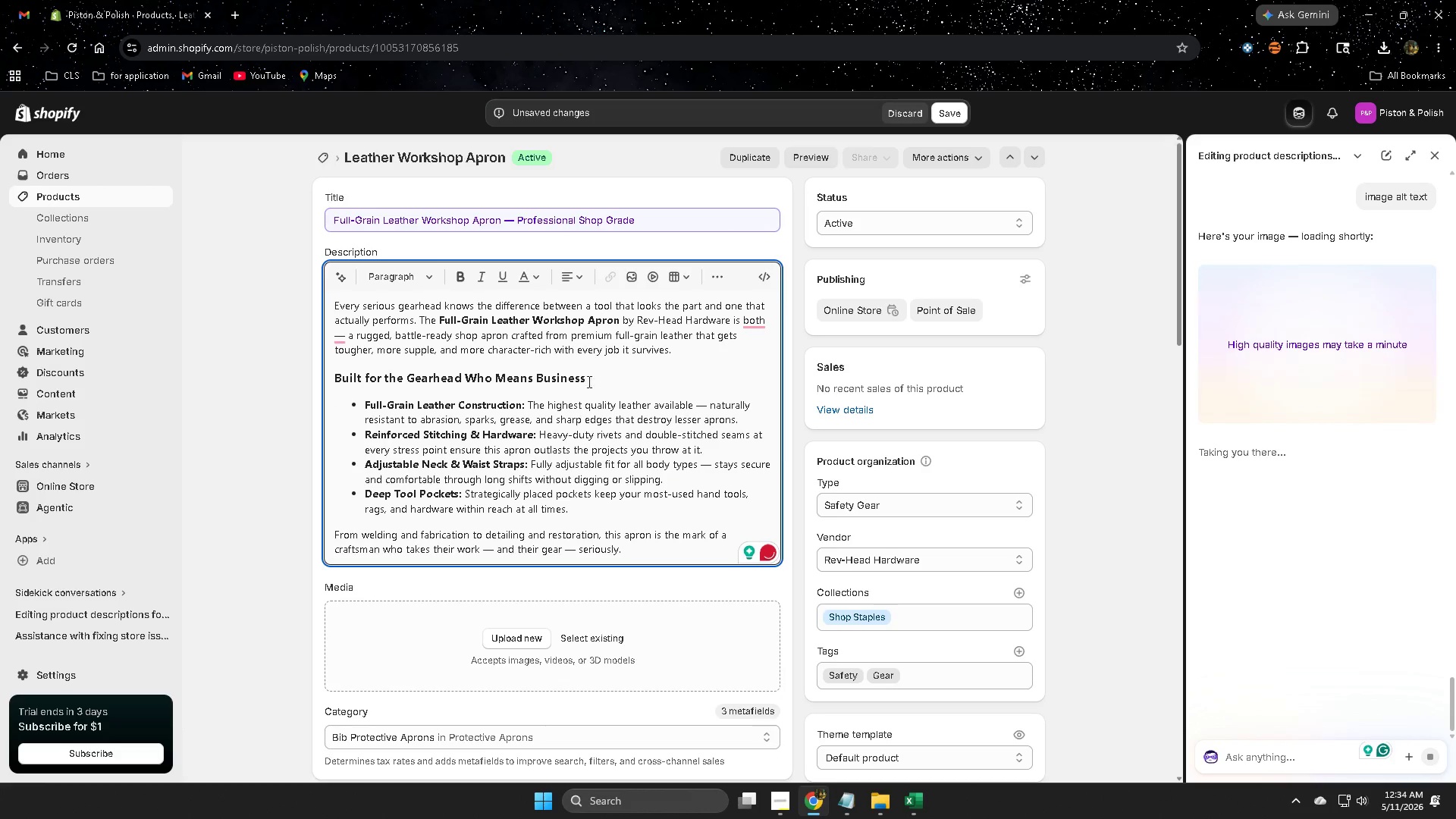 
left_click([594, 381])
 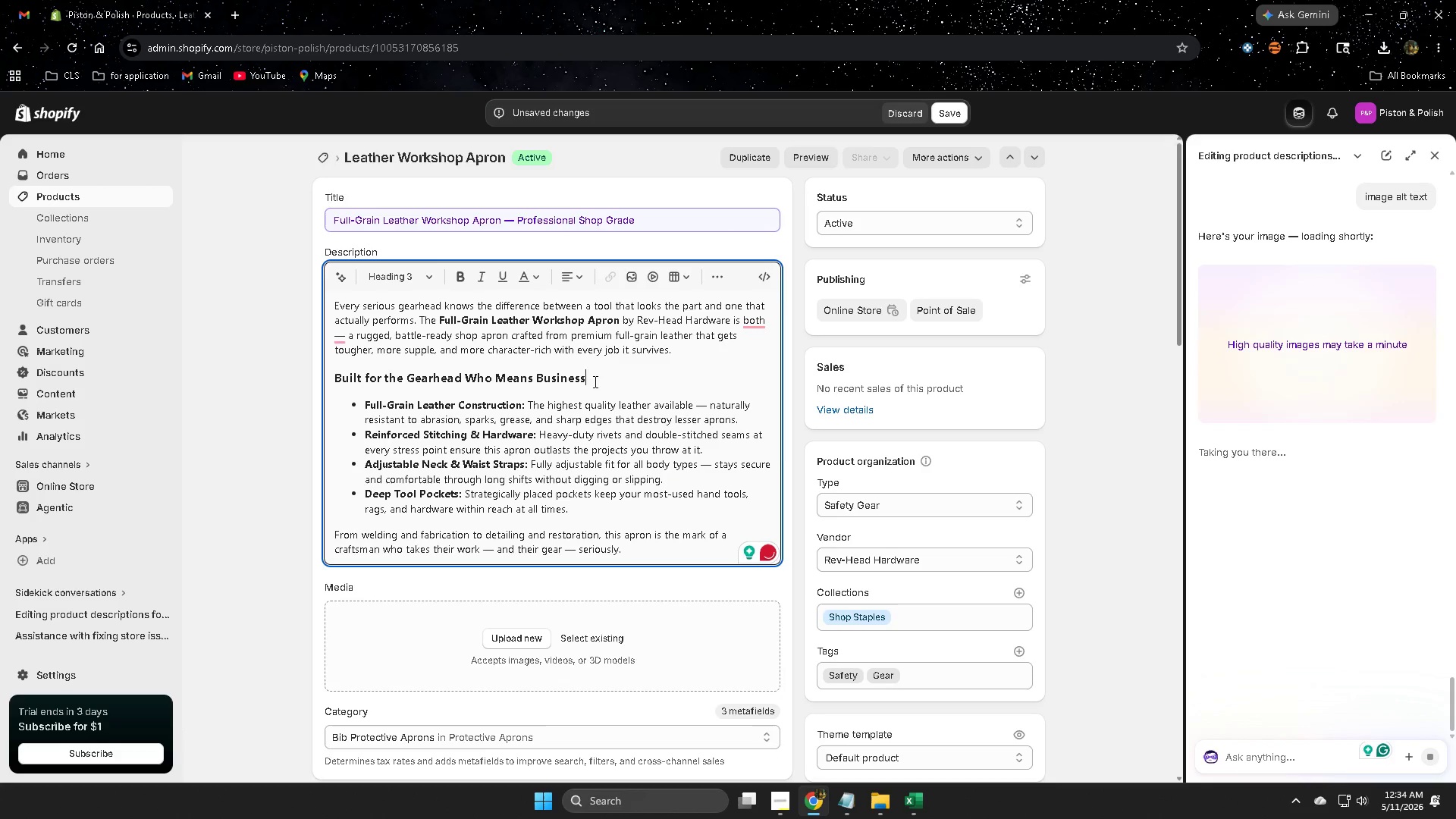 
left_click_drag(start_coordinate=[594, 381], to_coordinate=[344, 377])
 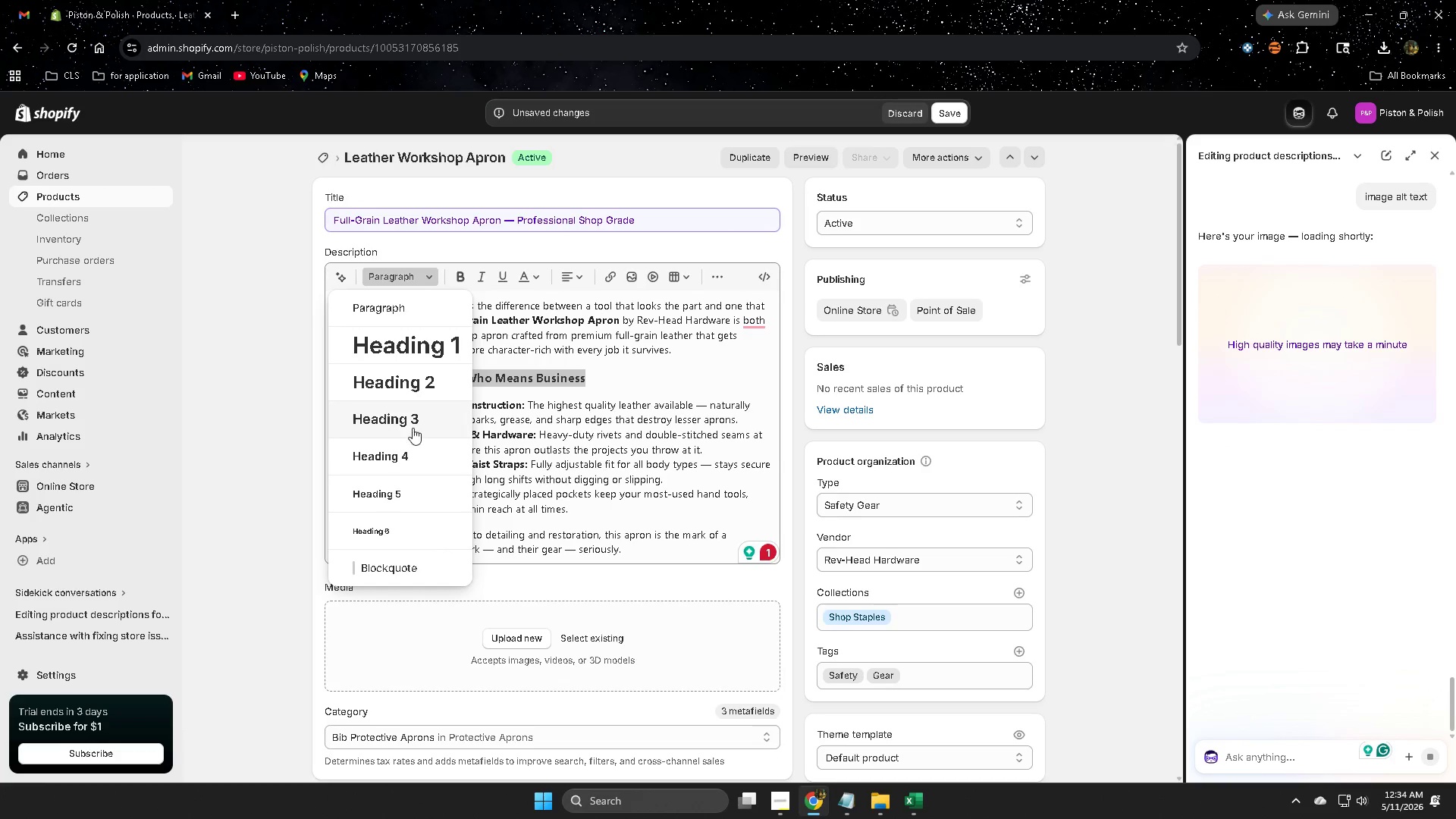 
left_click([406, 457])
 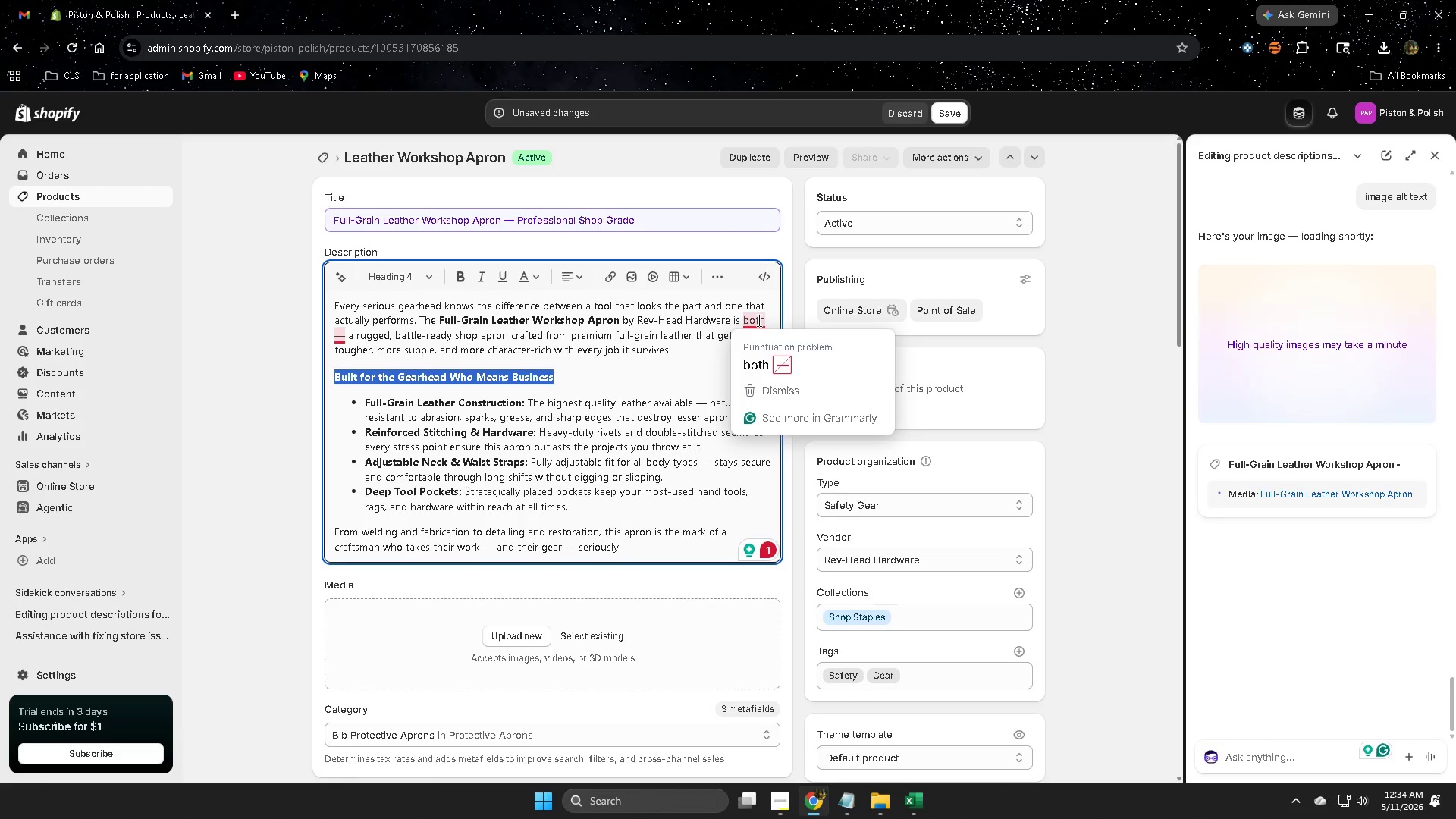 
left_click([776, 359])
 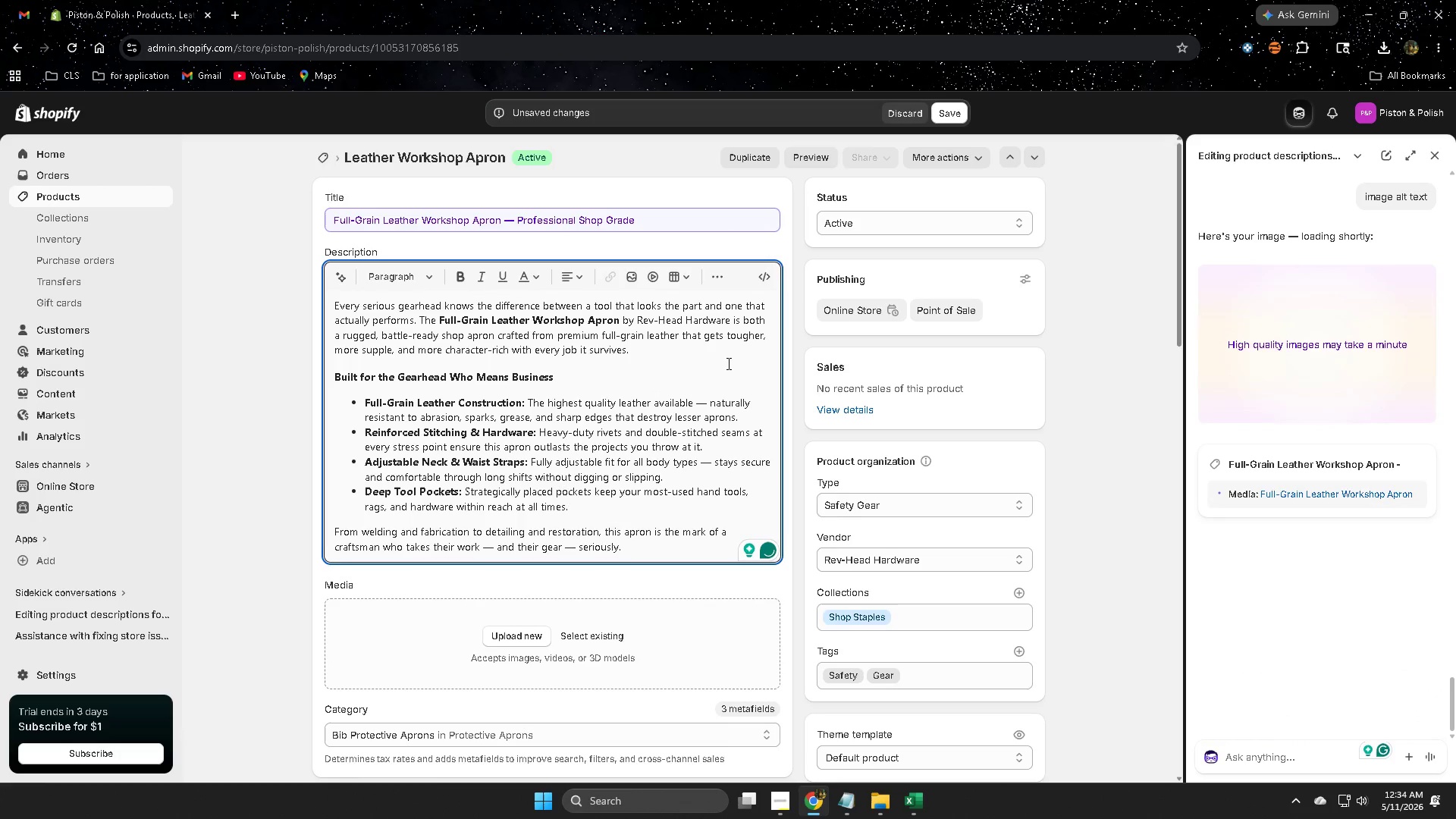 
left_click([727, 363])
 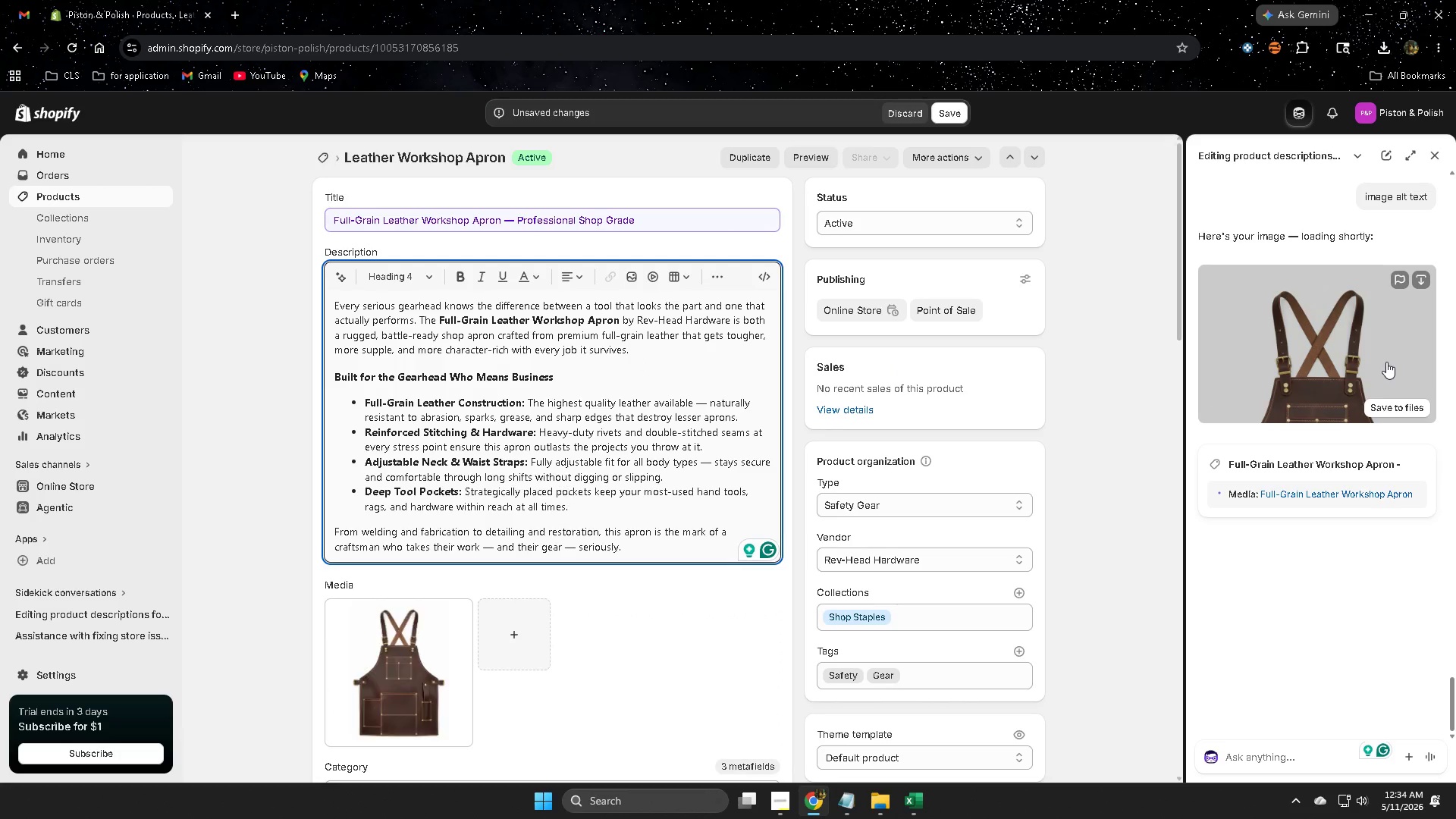 
wait(5.25)
 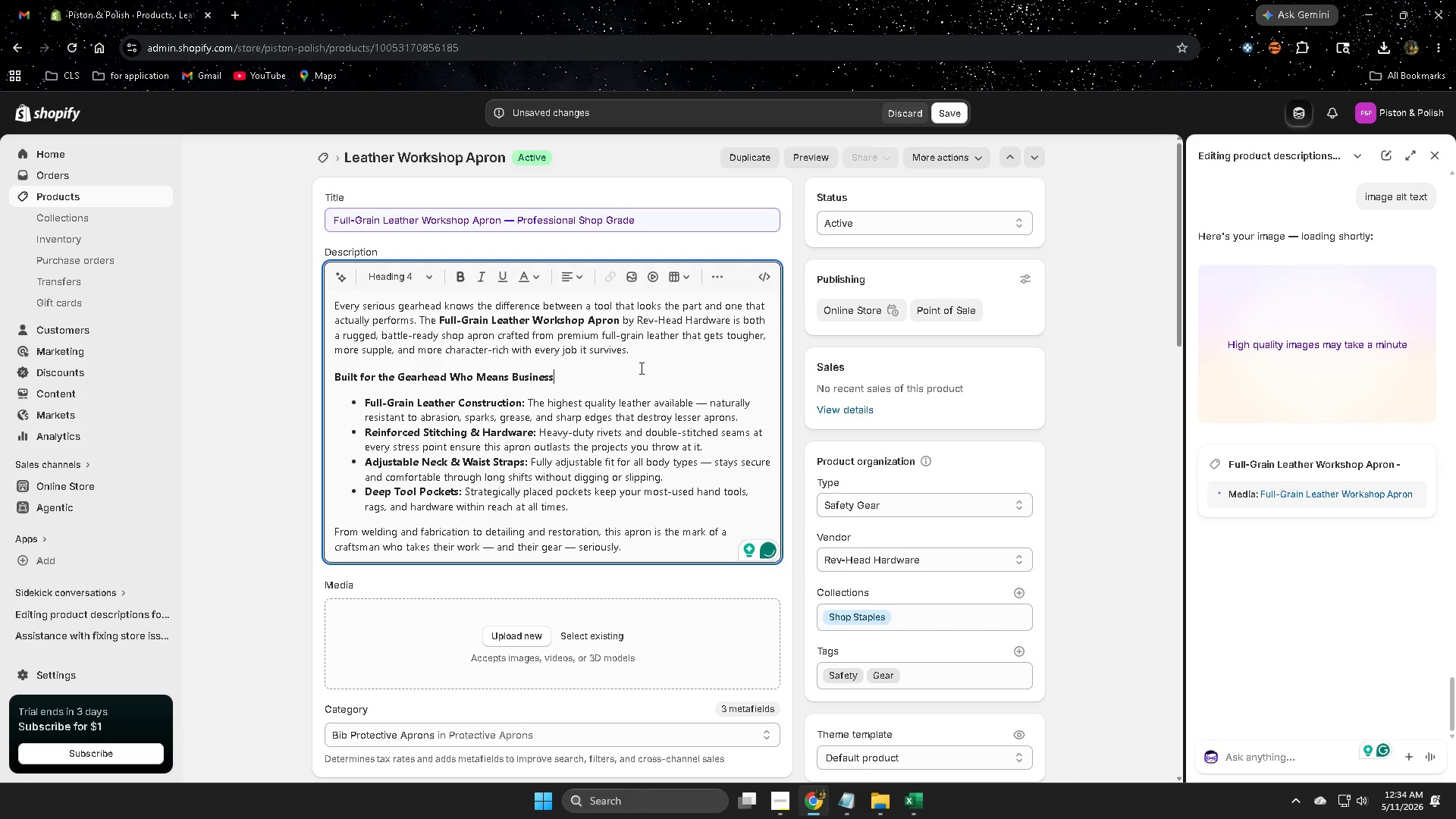 
left_click([1438, 157])
 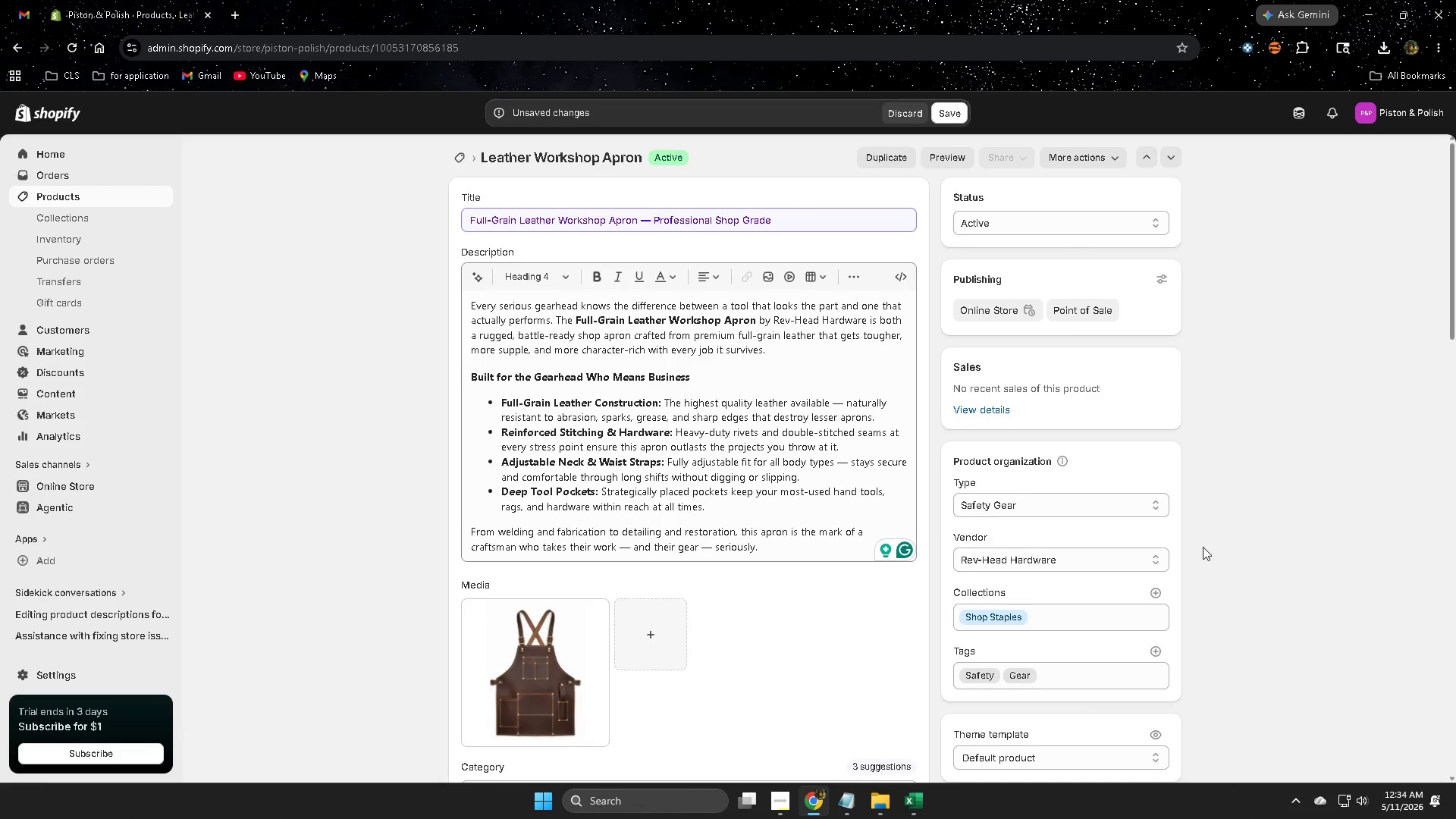 
scroll: coordinate [1203, 547], scroll_direction: down, amount: 1.0
 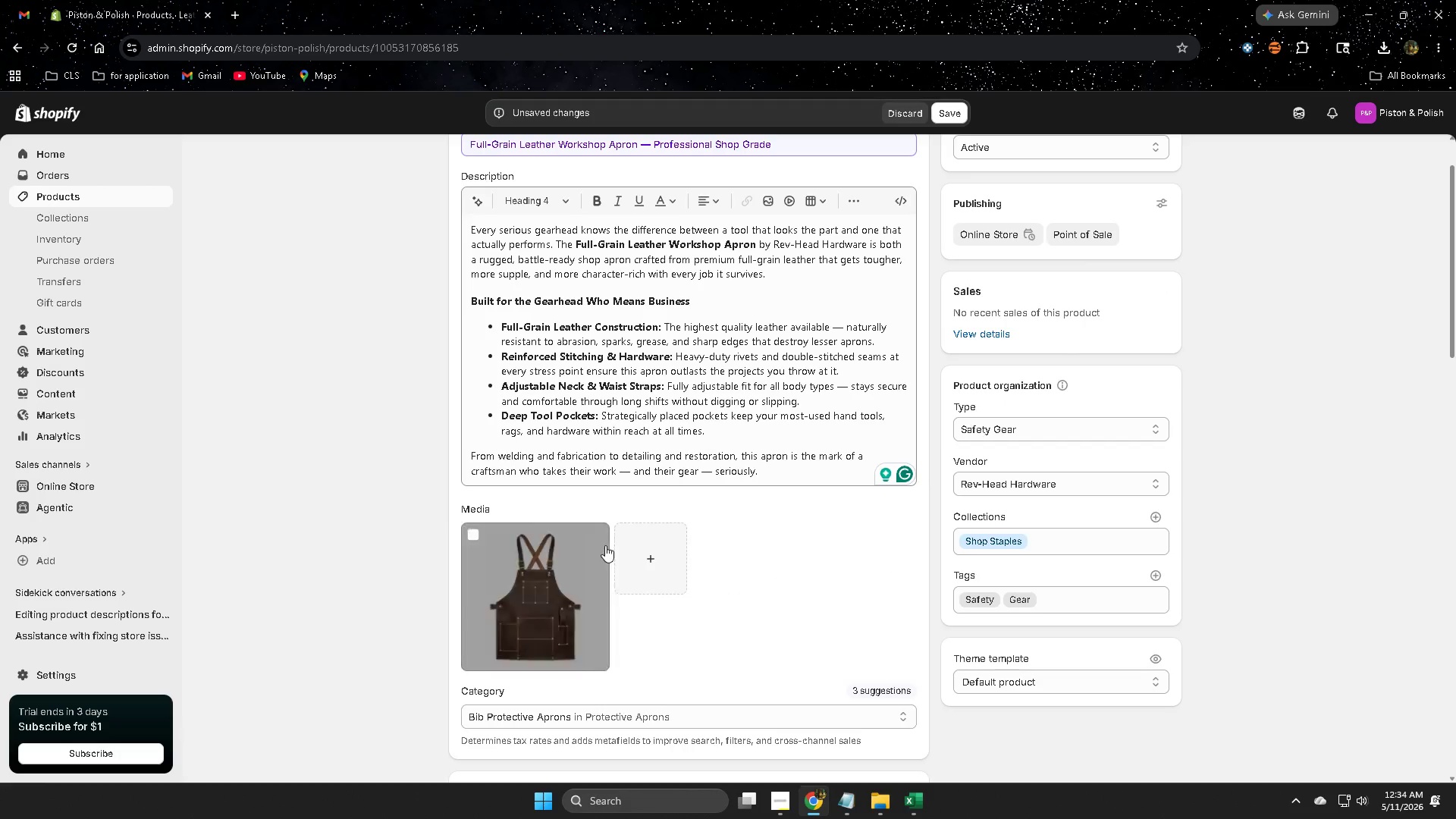 
scroll: coordinate [920, 607], scroll_direction: up, amount: 2.0
 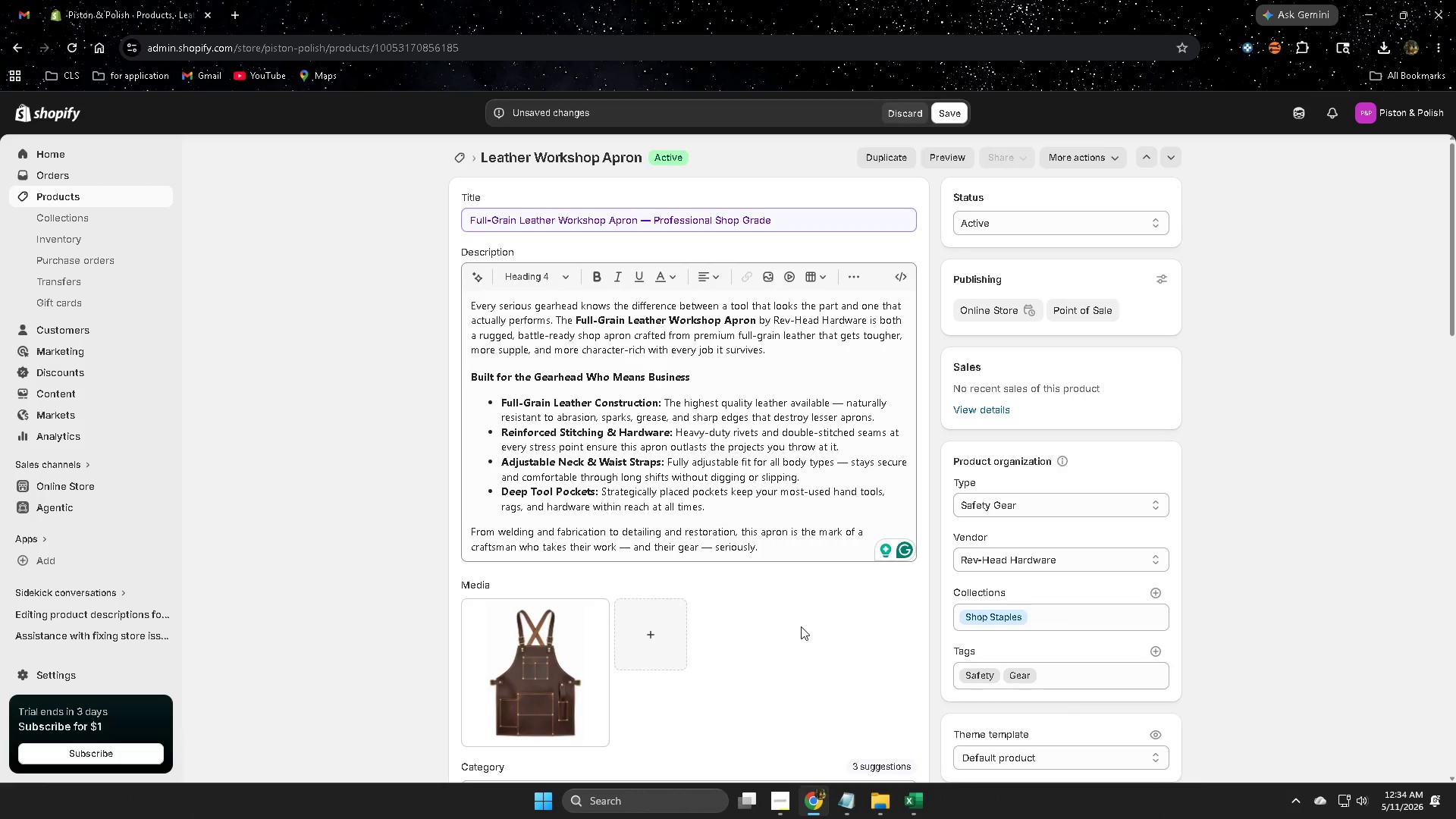 
scroll: coordinate [801, 626], scroll_direction: down, amount: 1.0
 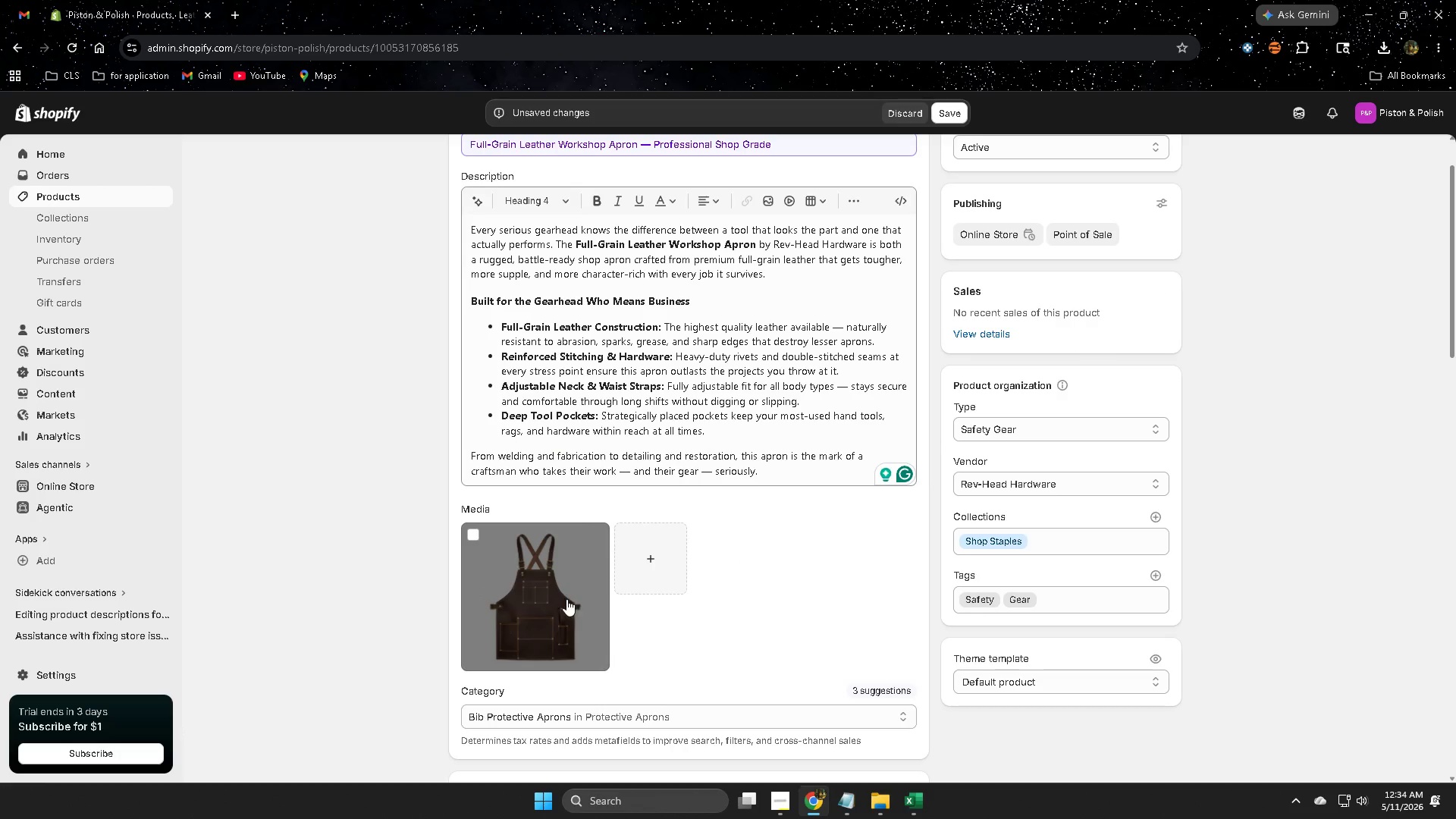 
left_click([559, 595])
 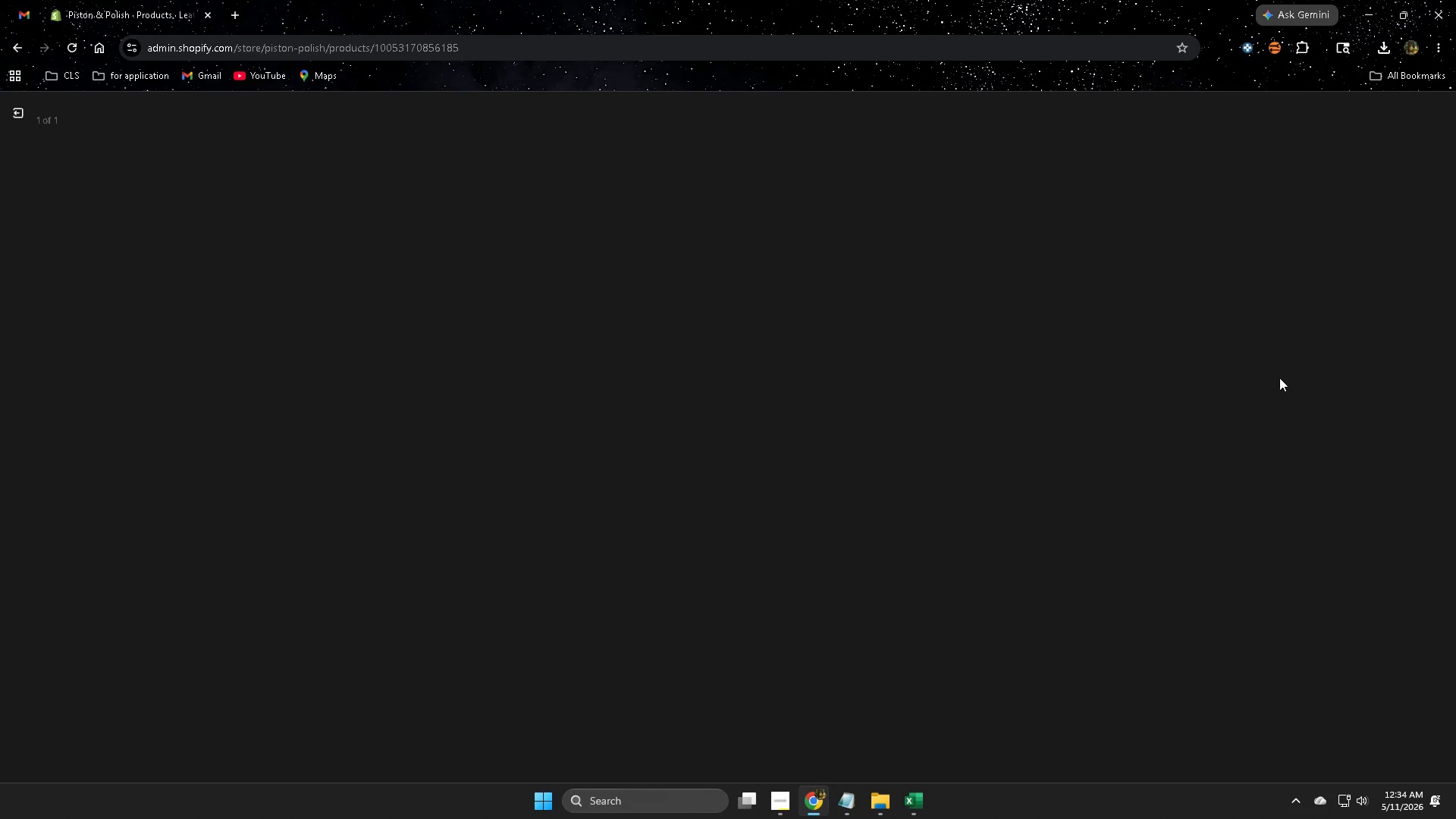 
mouse_move([1262, 326])
 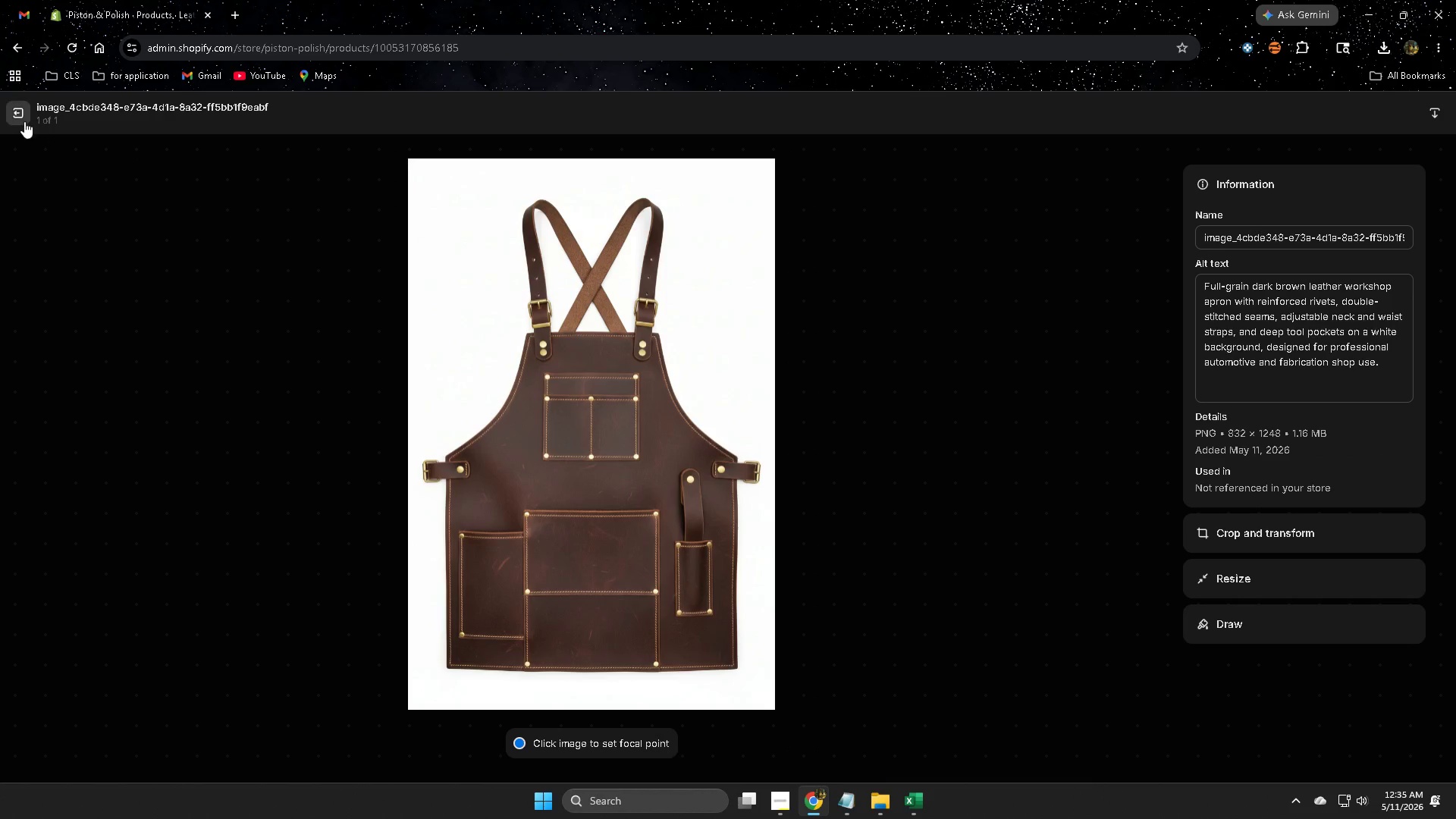 
left_click([20, 118])
 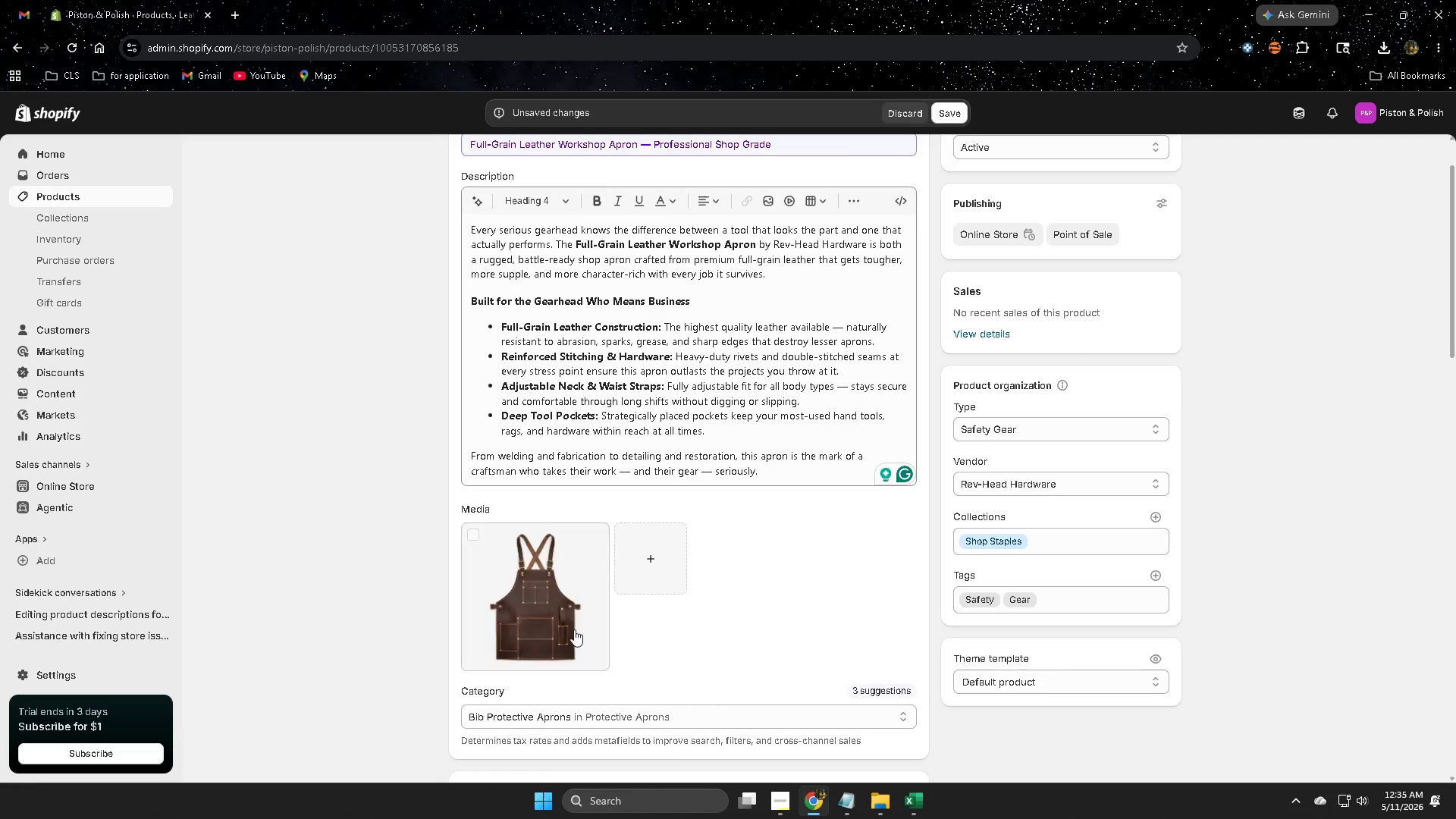 
scroll: coordinate [309, 535], scroll_direction: down, amount: 12.0
 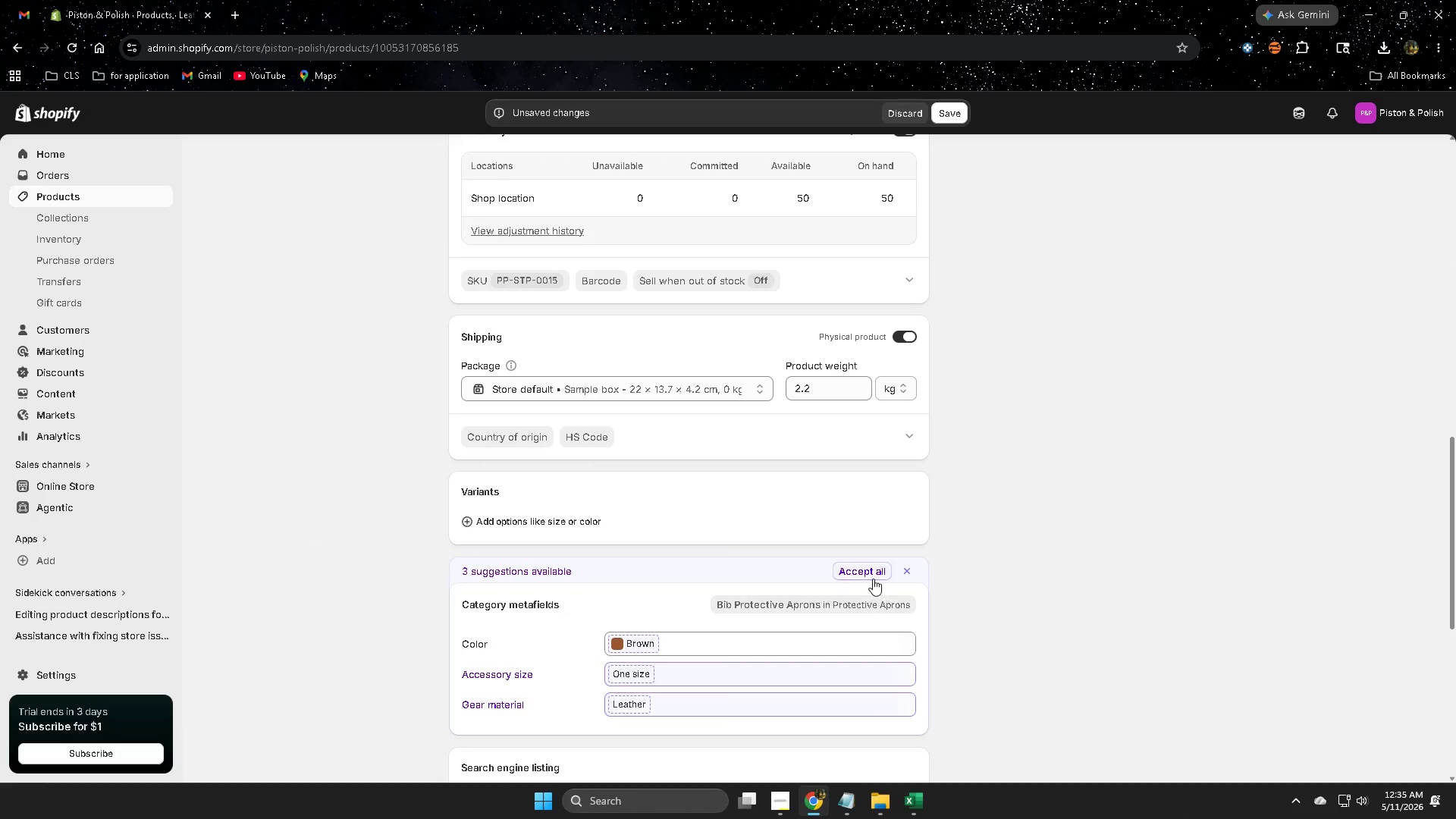 
left_click([870, 574])
 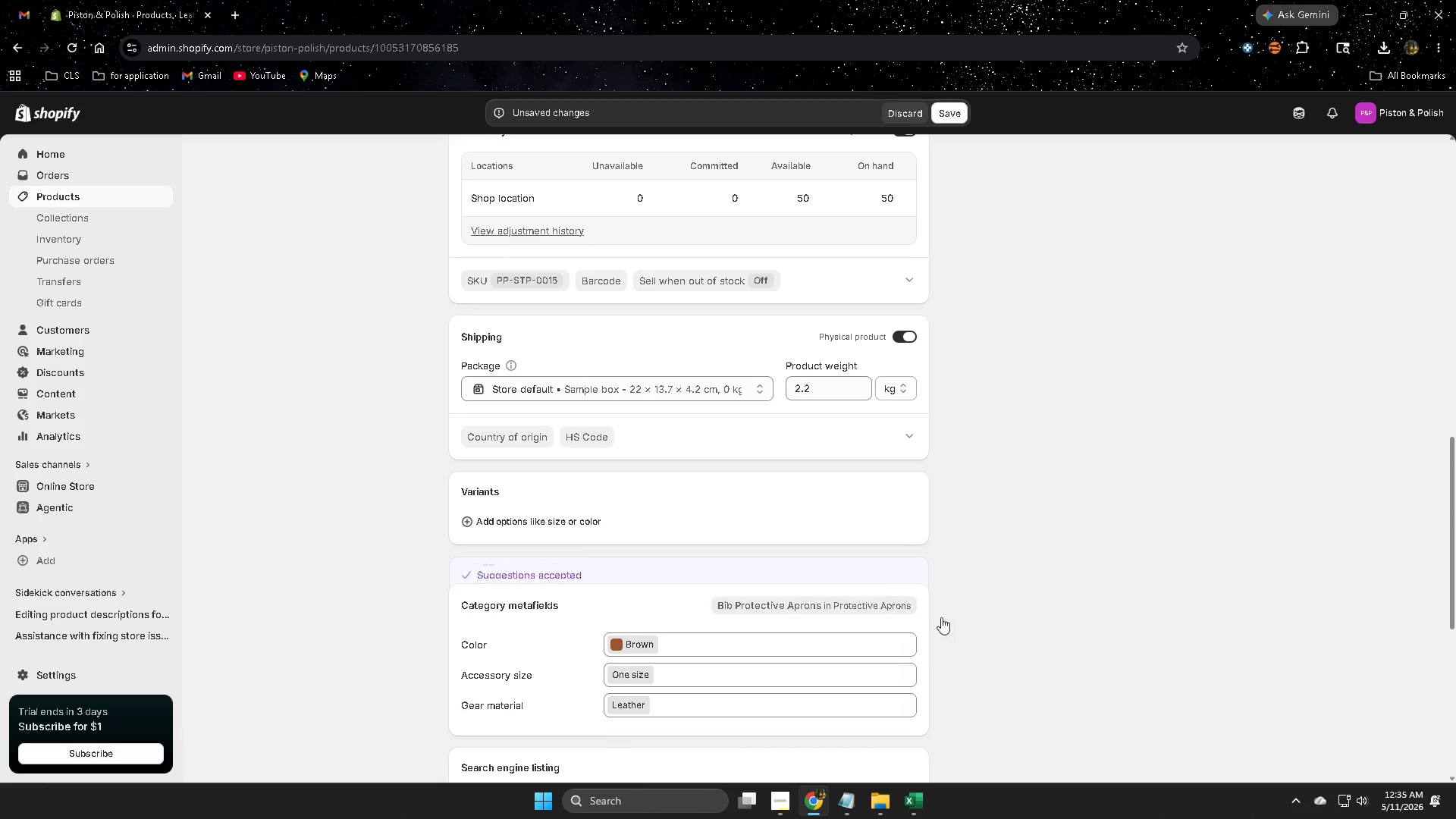 
scroll: coordinate [992, 617], scroll_direction: up, amount: 14.0
 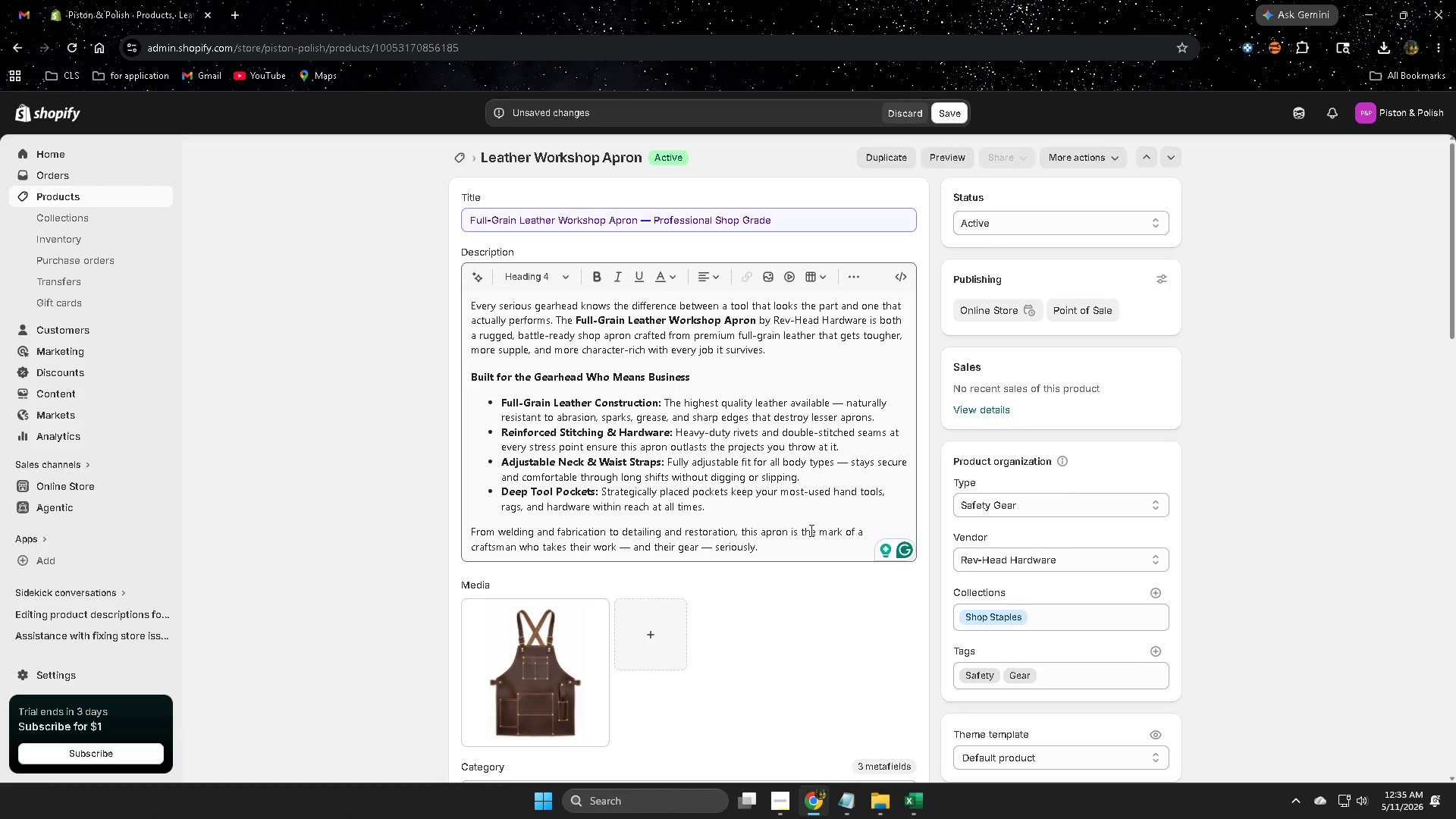 
scroll: coordinate [967, 636], scroll_direction: down, amount: 20.0
 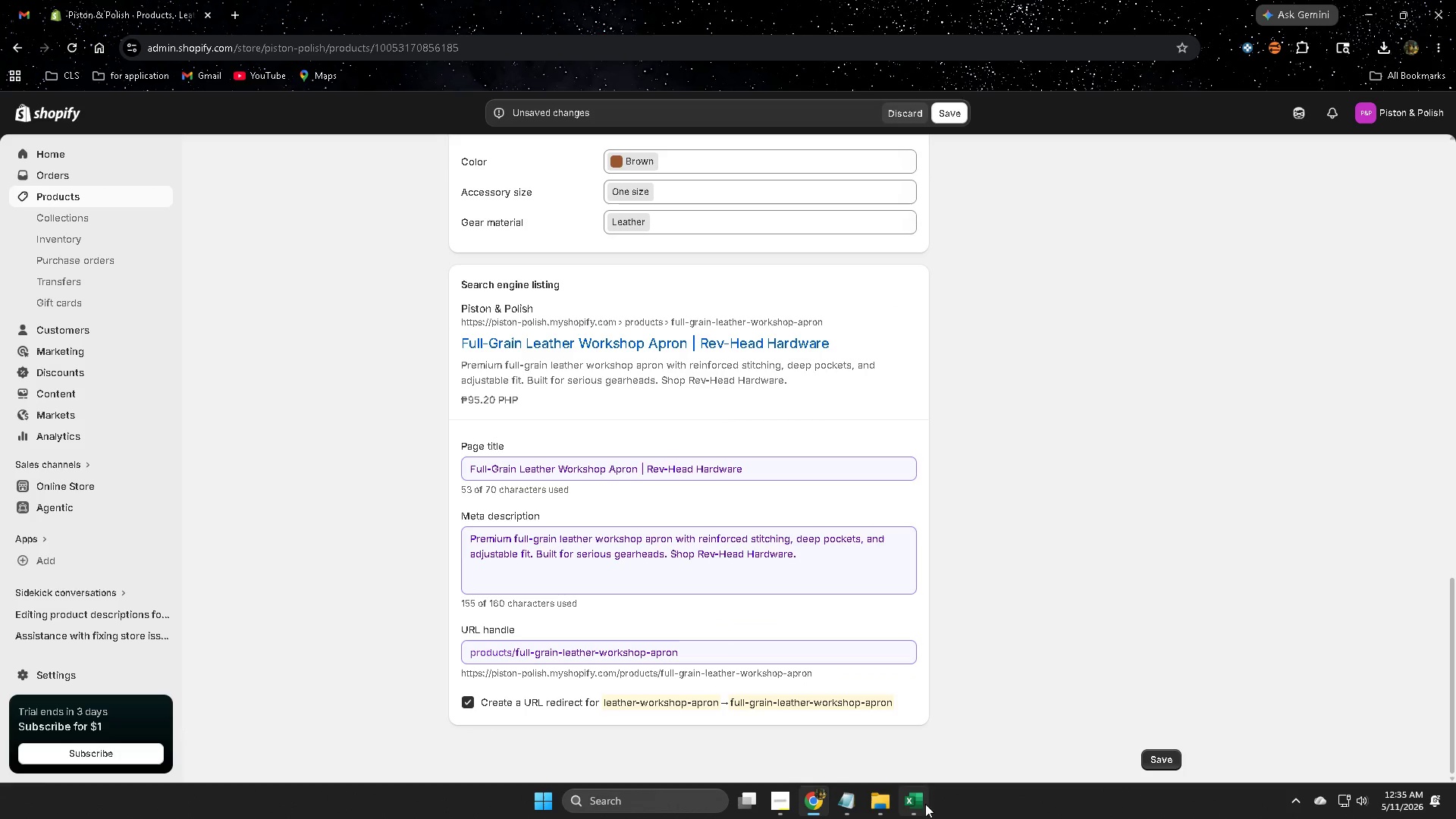 
left_click([780, 797])